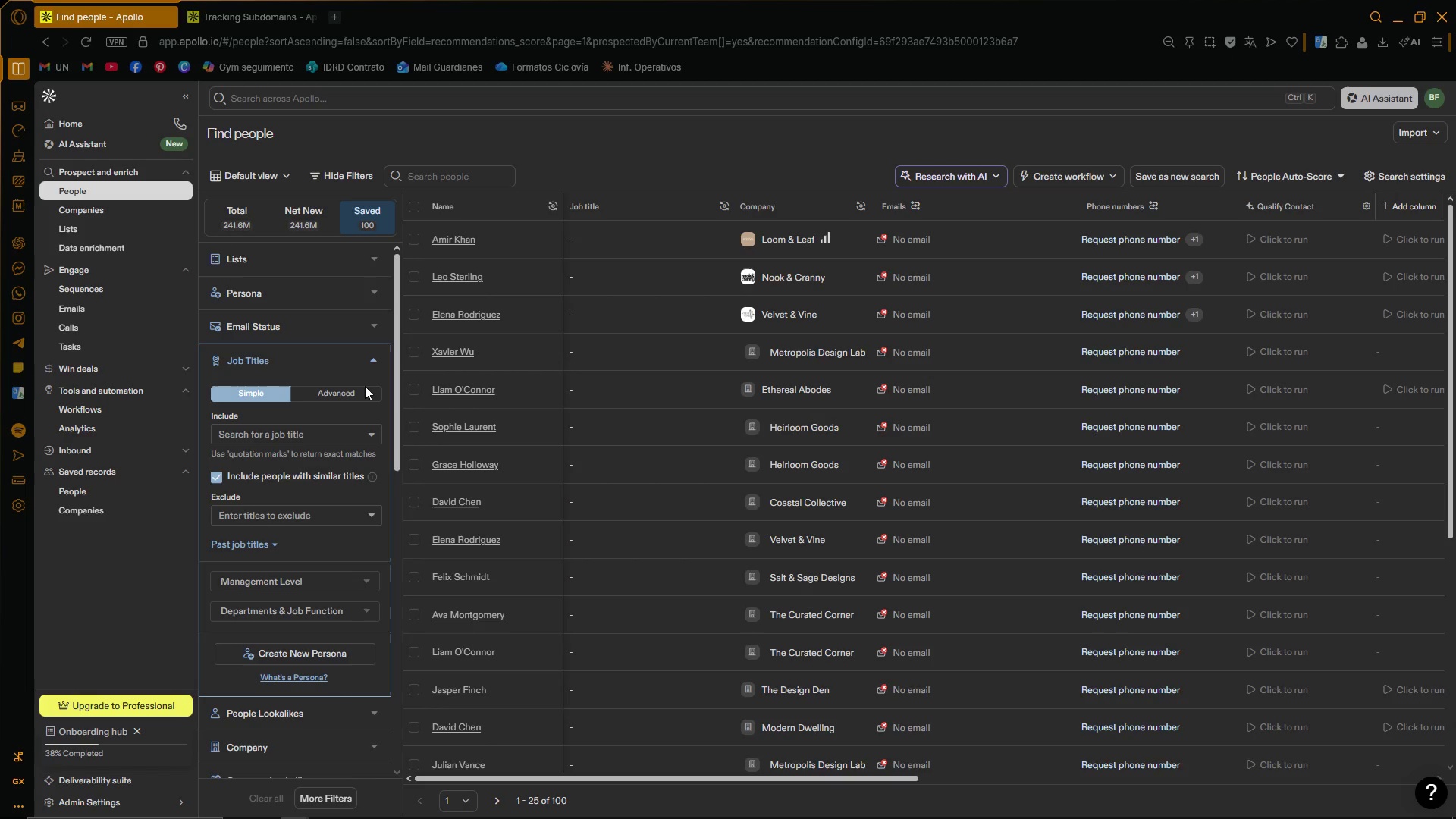 
left_click([315, 438])
 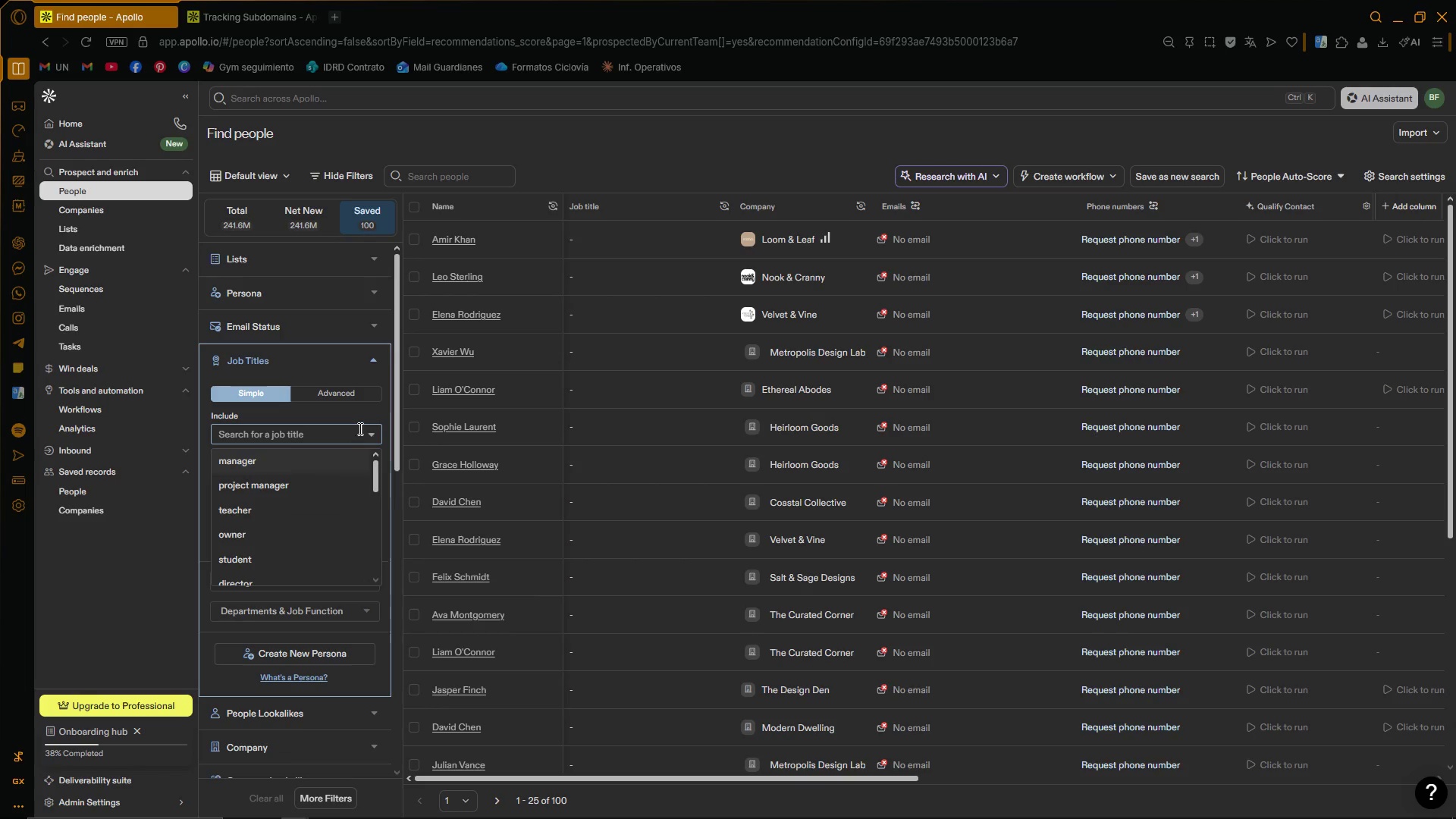 
left_click([369, 428])
 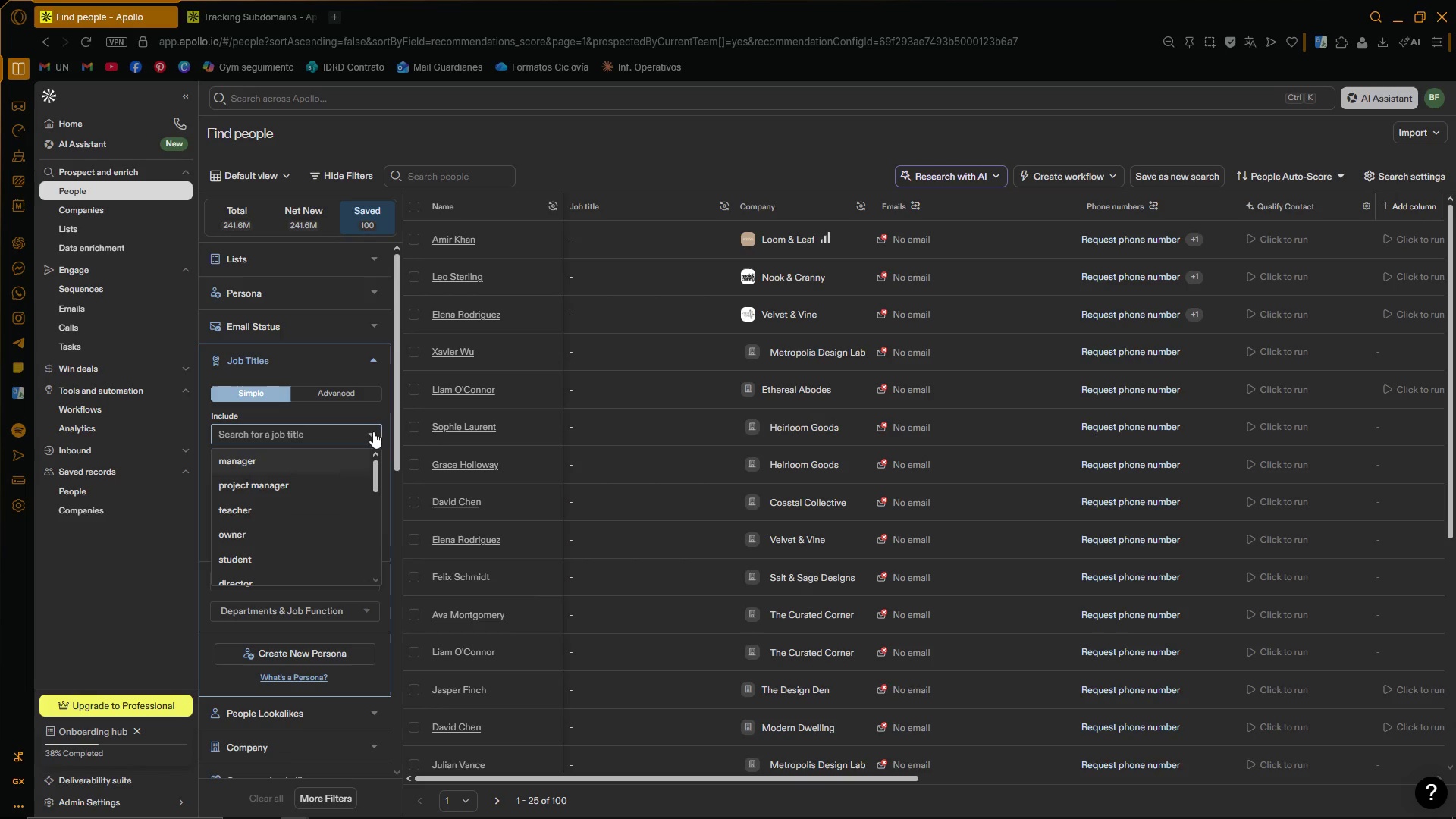 
left_click([377, 412])
 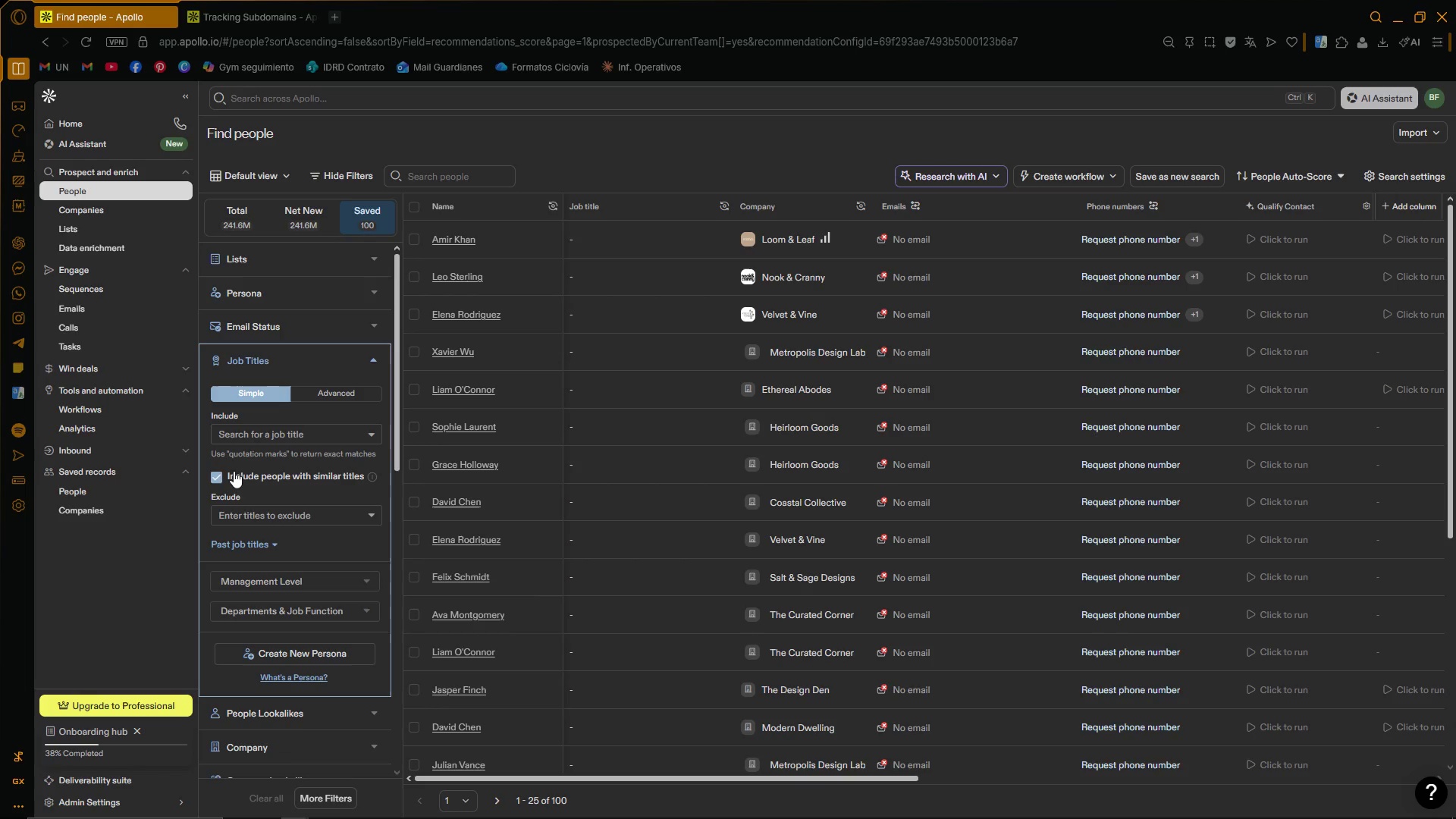 
left_click([223, 476])
 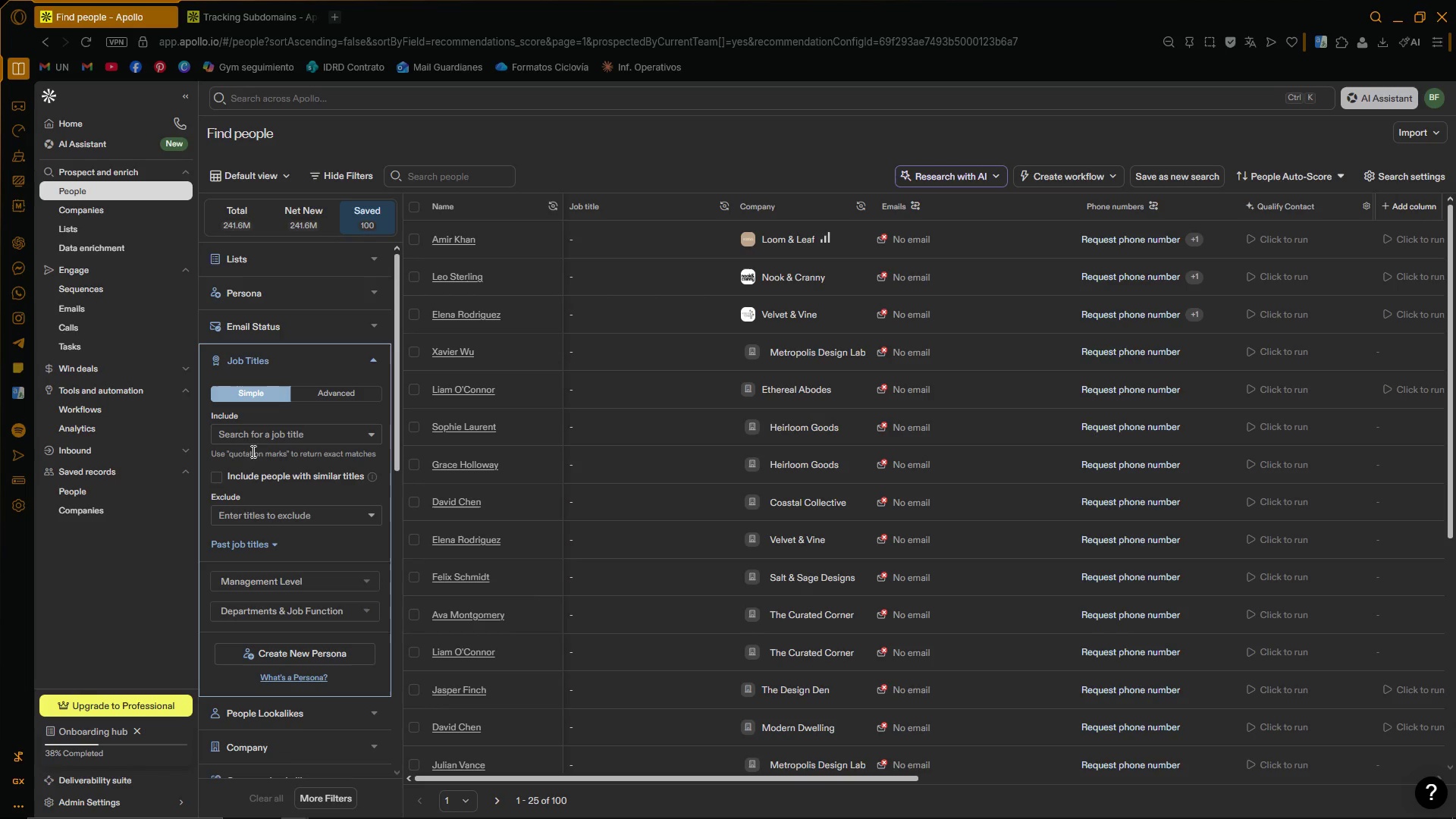 
left_click([259, 441])
 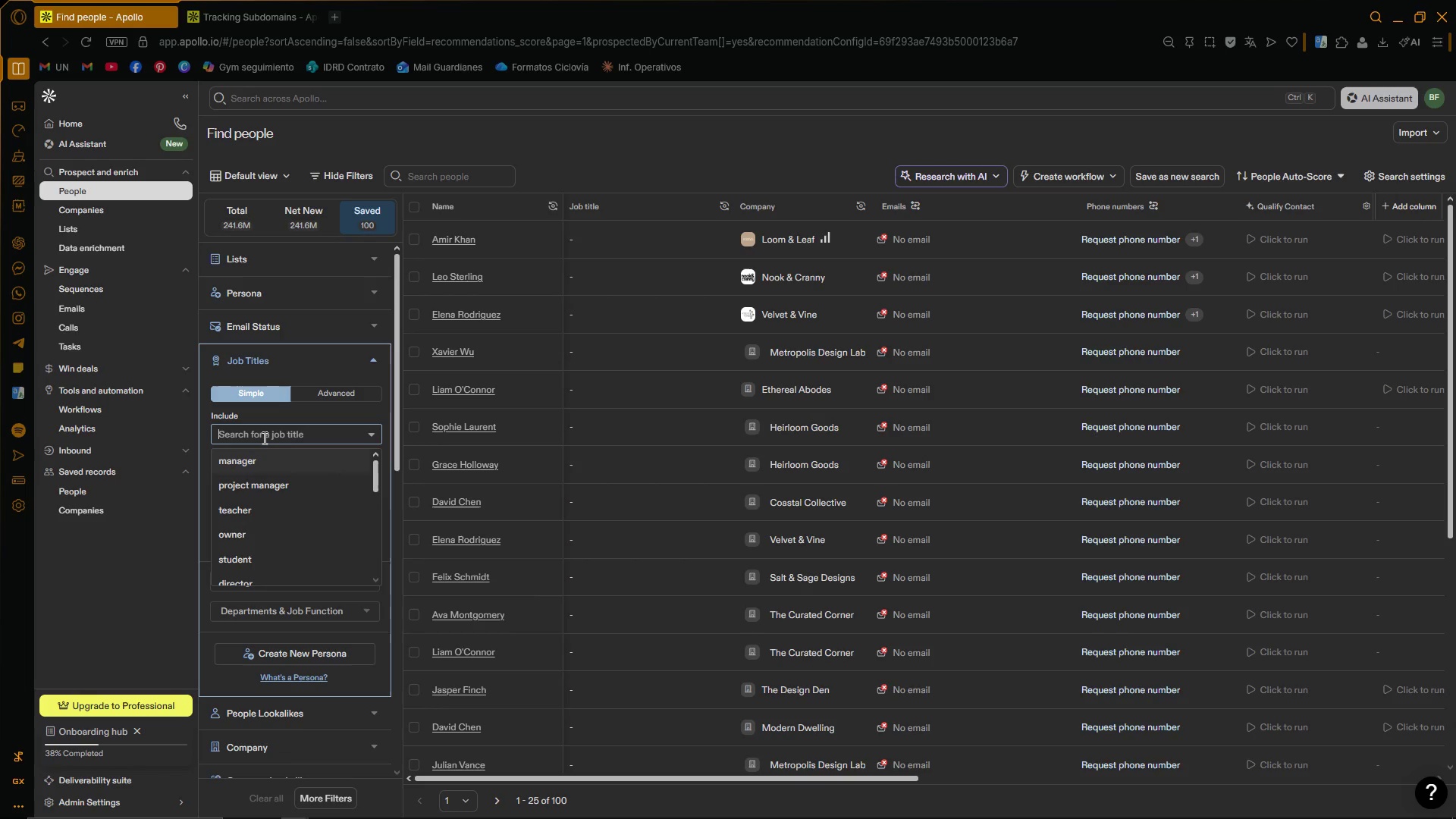 
type(owner)
 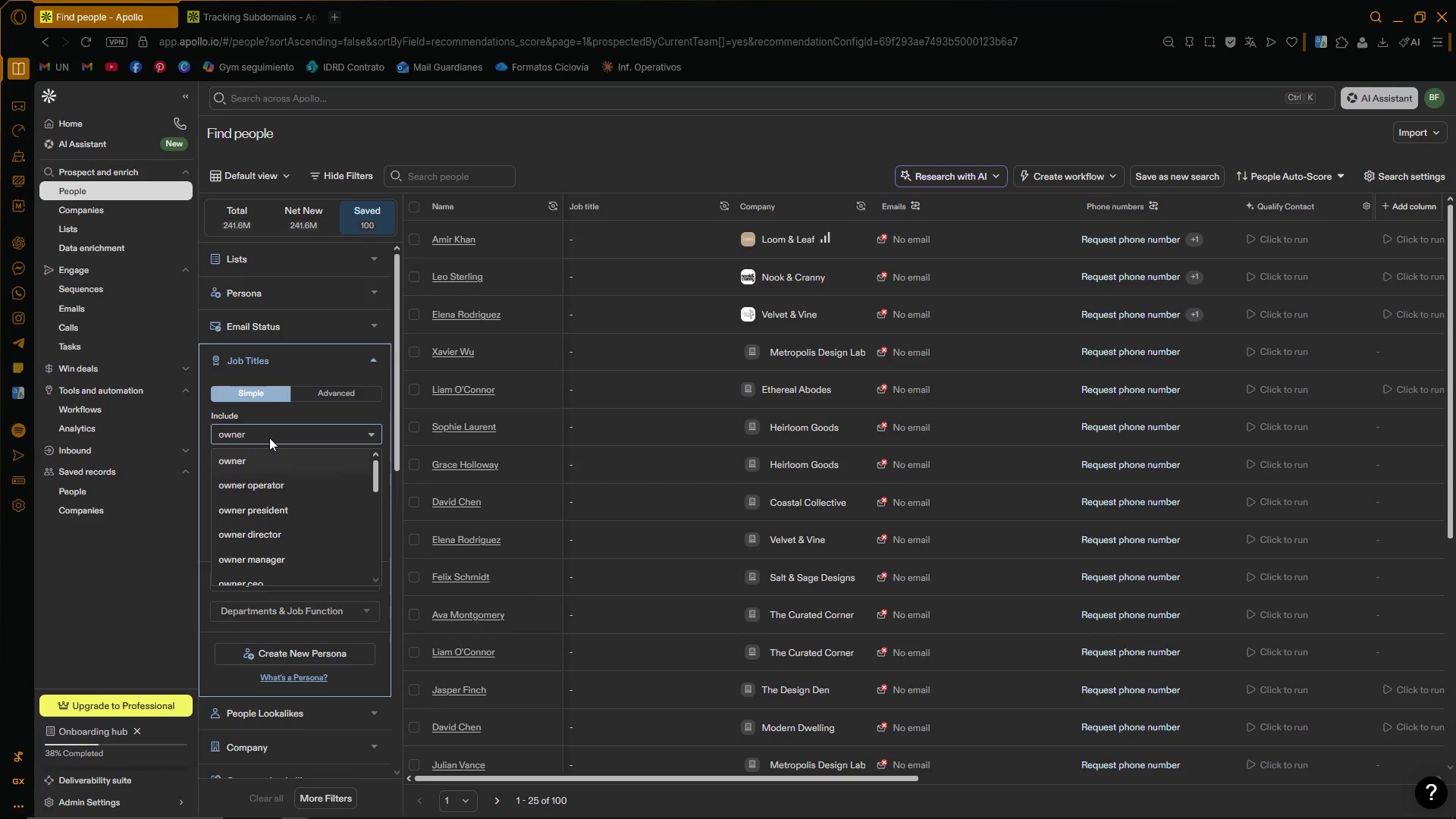 
left_click([255, 465])
 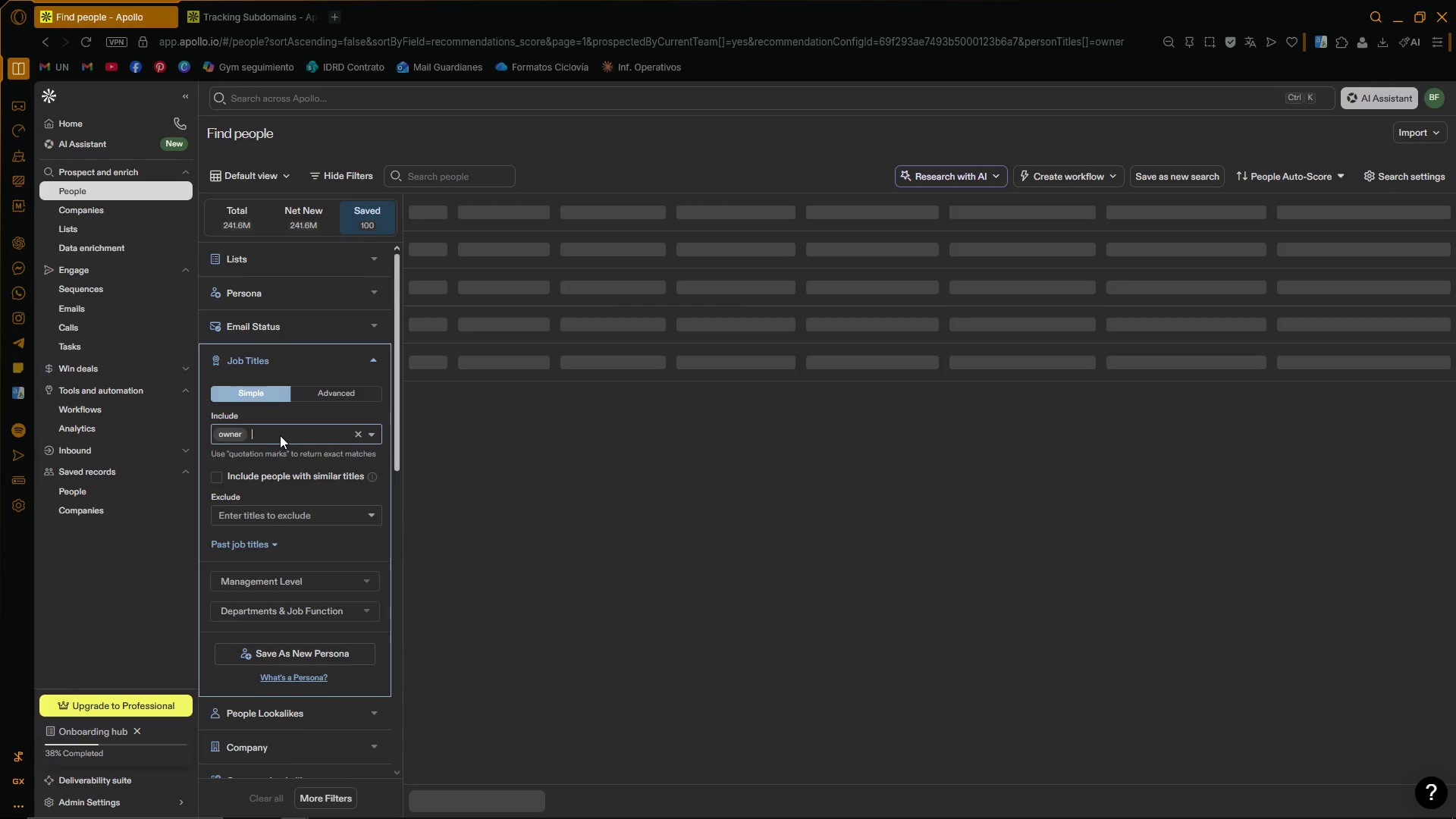 
left_click([283, 434])
 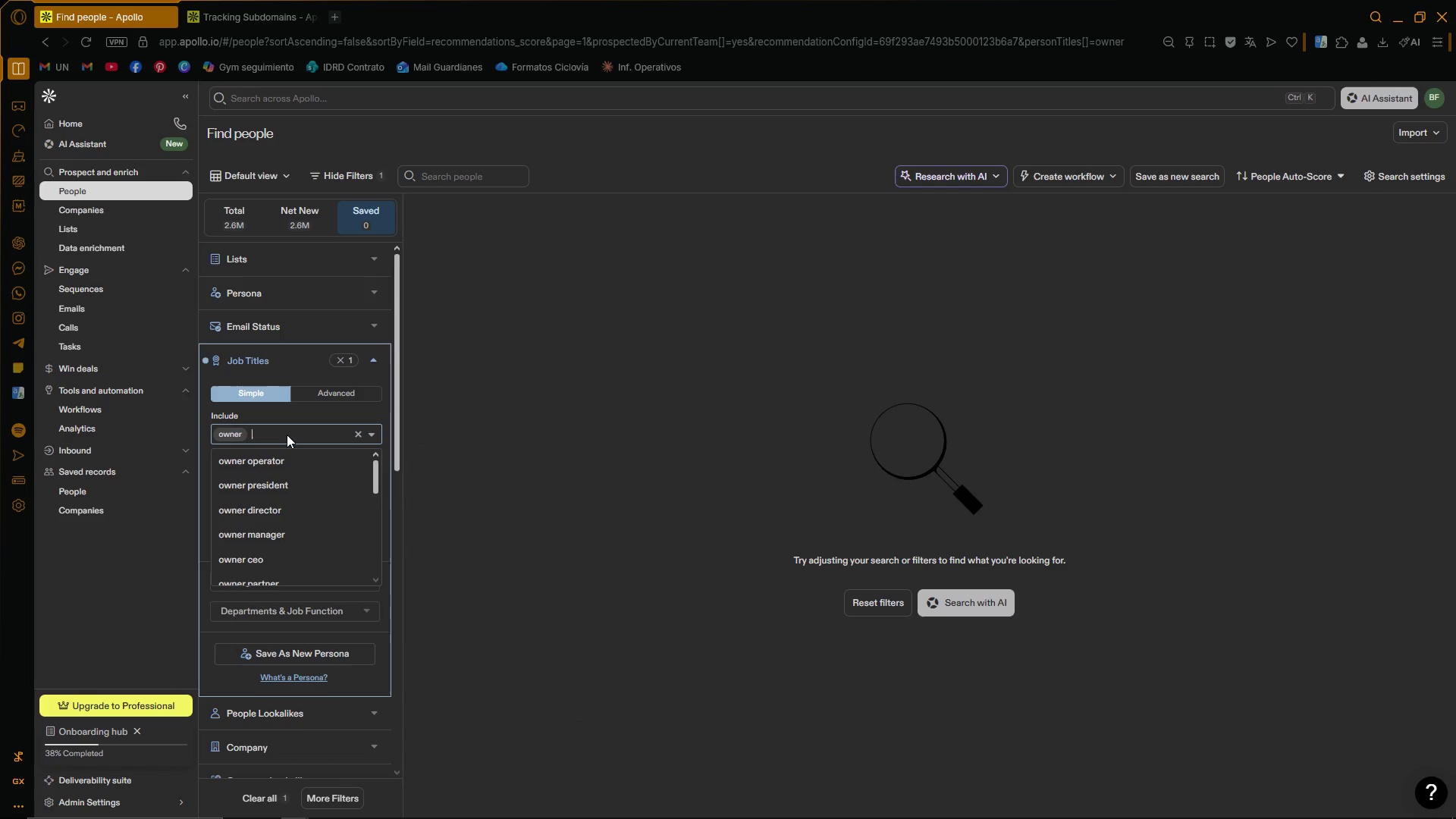 
type(founder)
 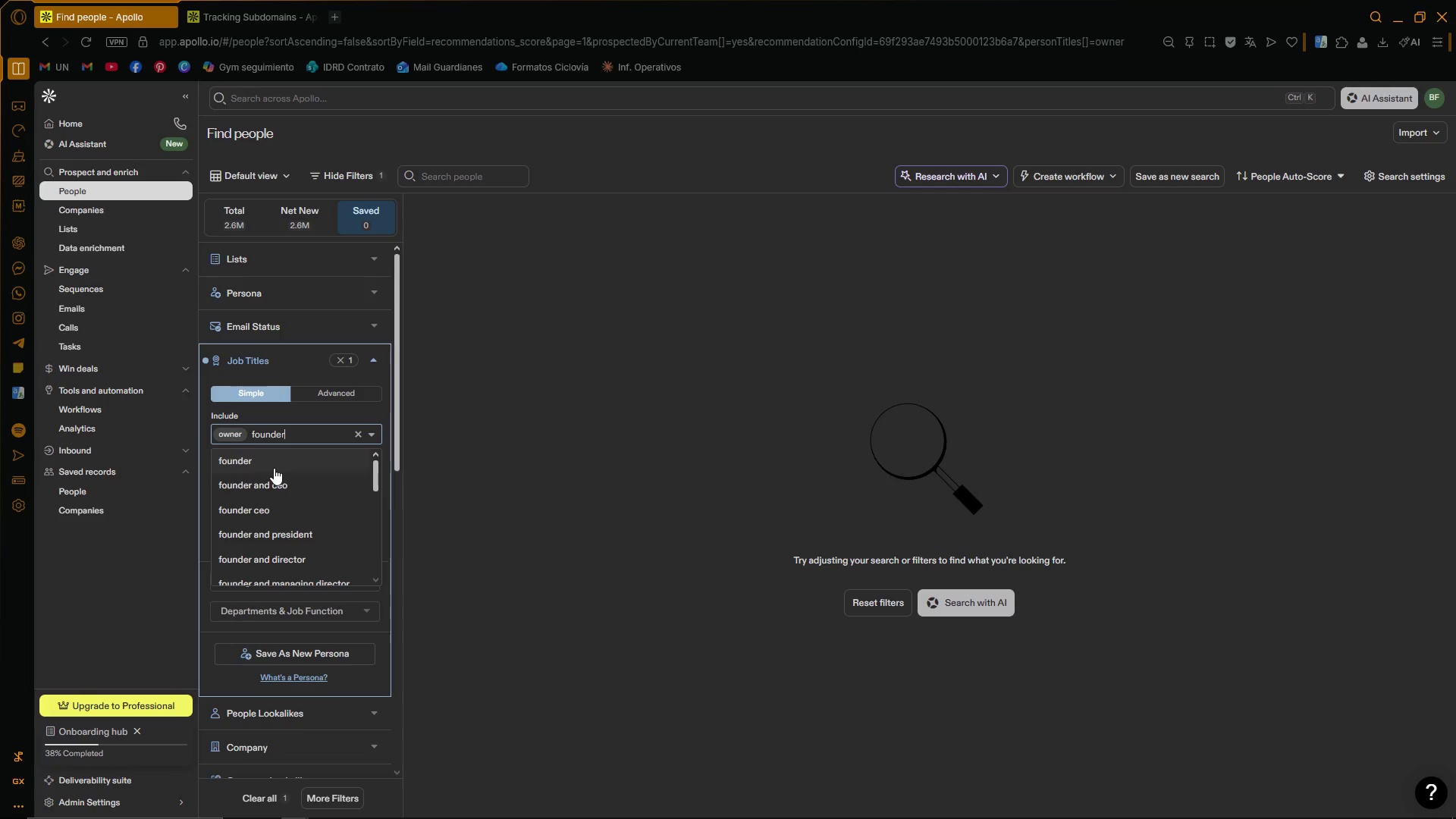 
left_click([274, 463])
 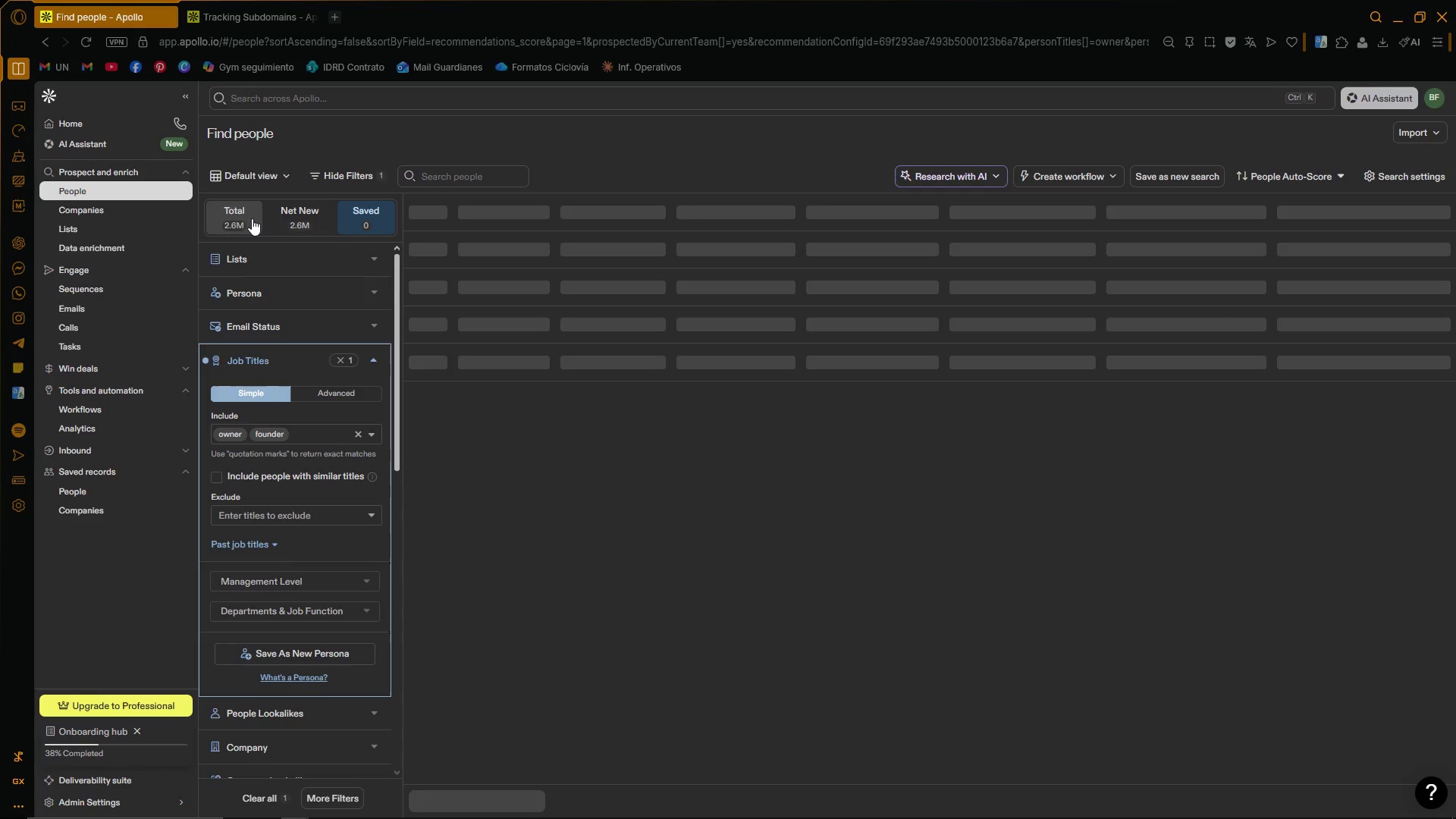 
left_click([234, 209])
 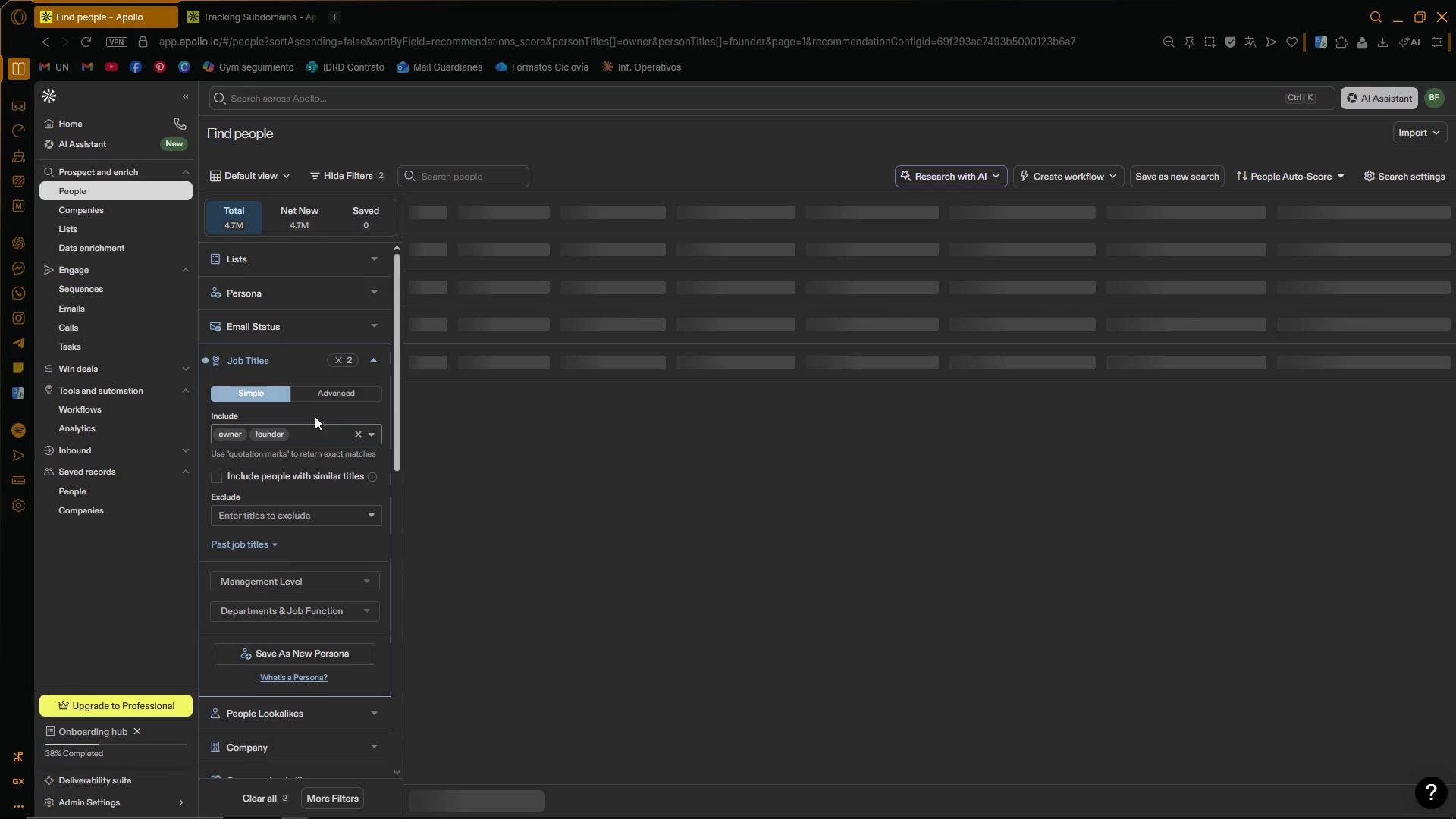 
left_click([310, 432])
 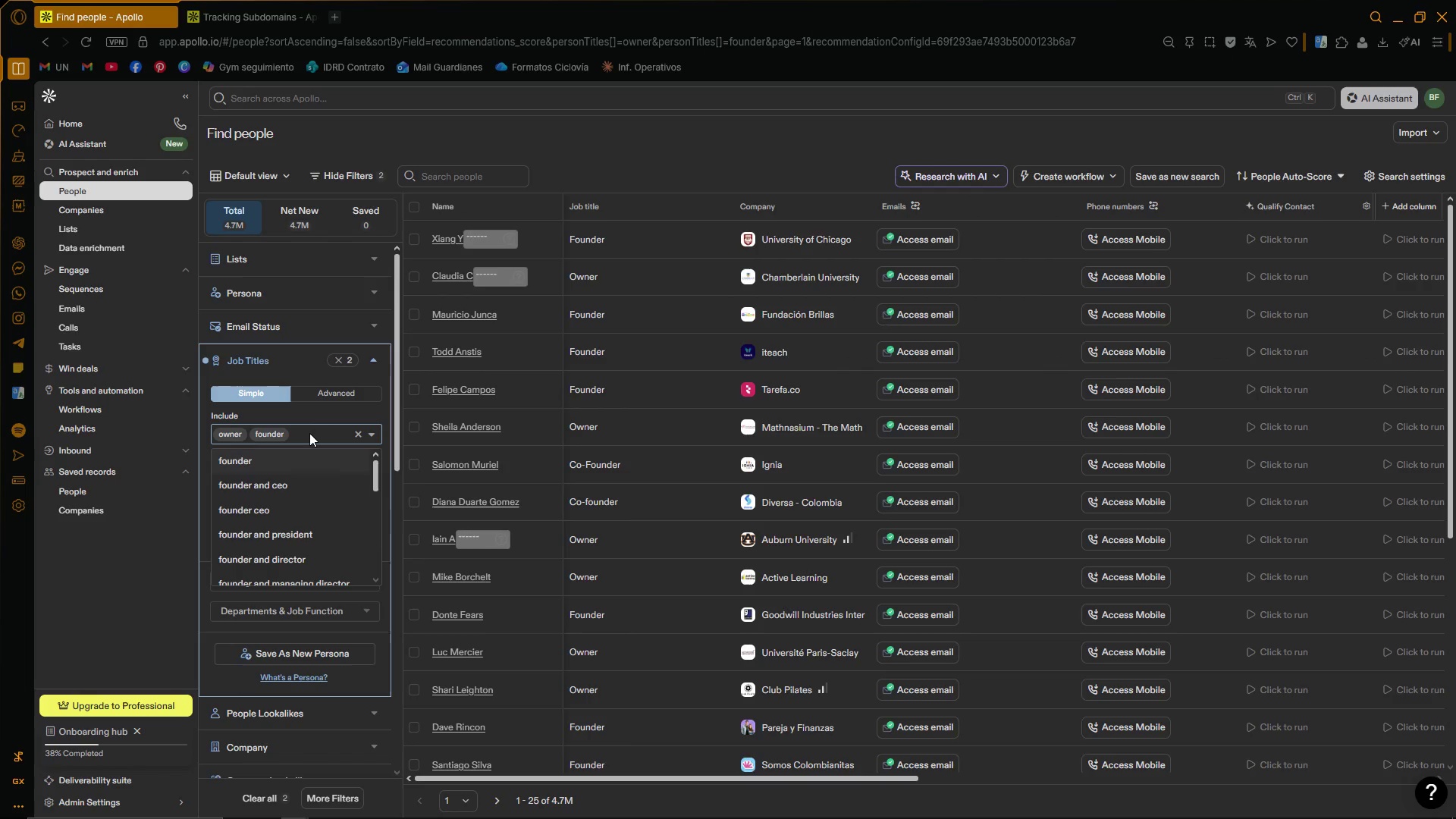 
type(buyer)
 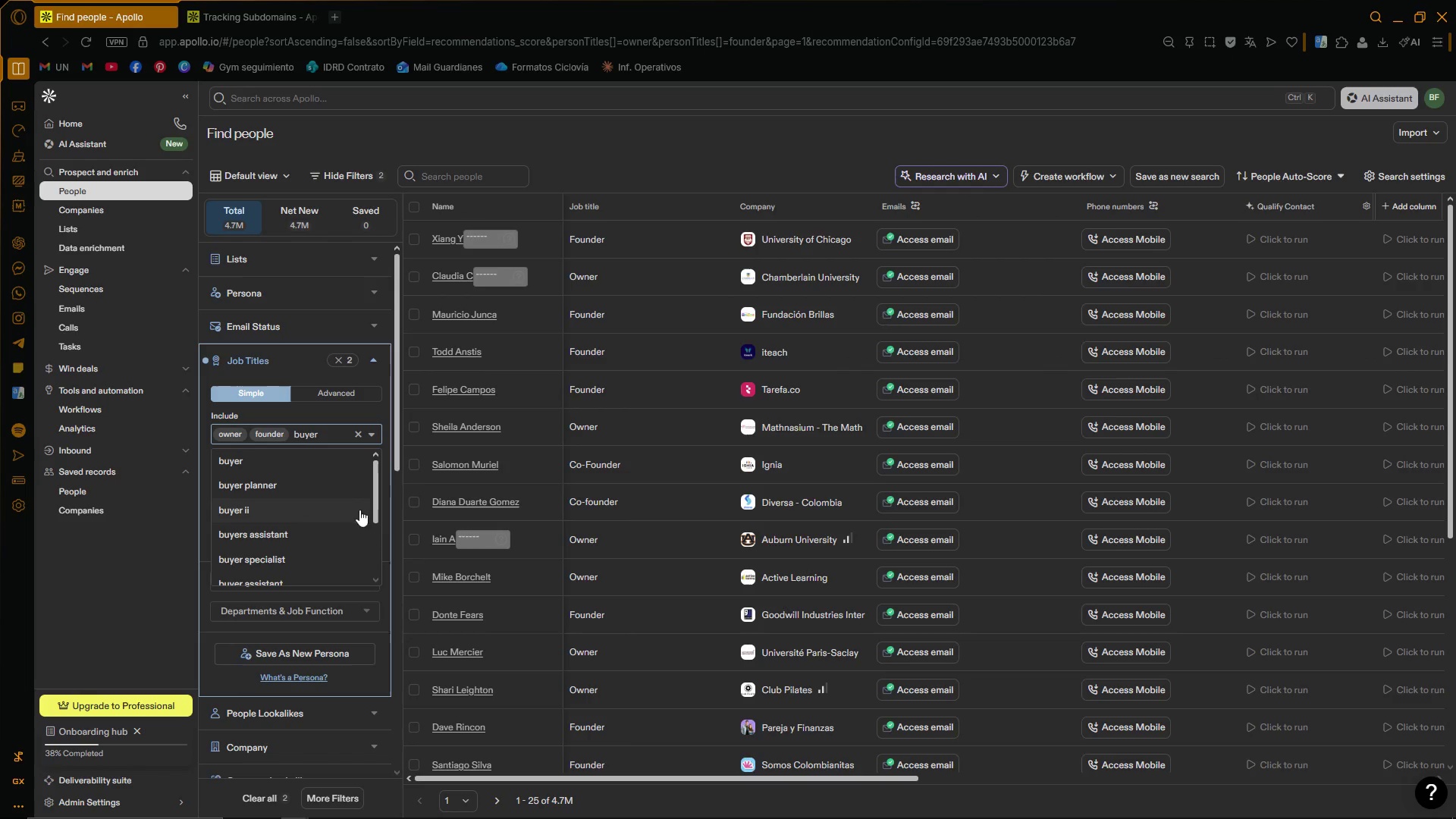 
left_click([262, 466])
 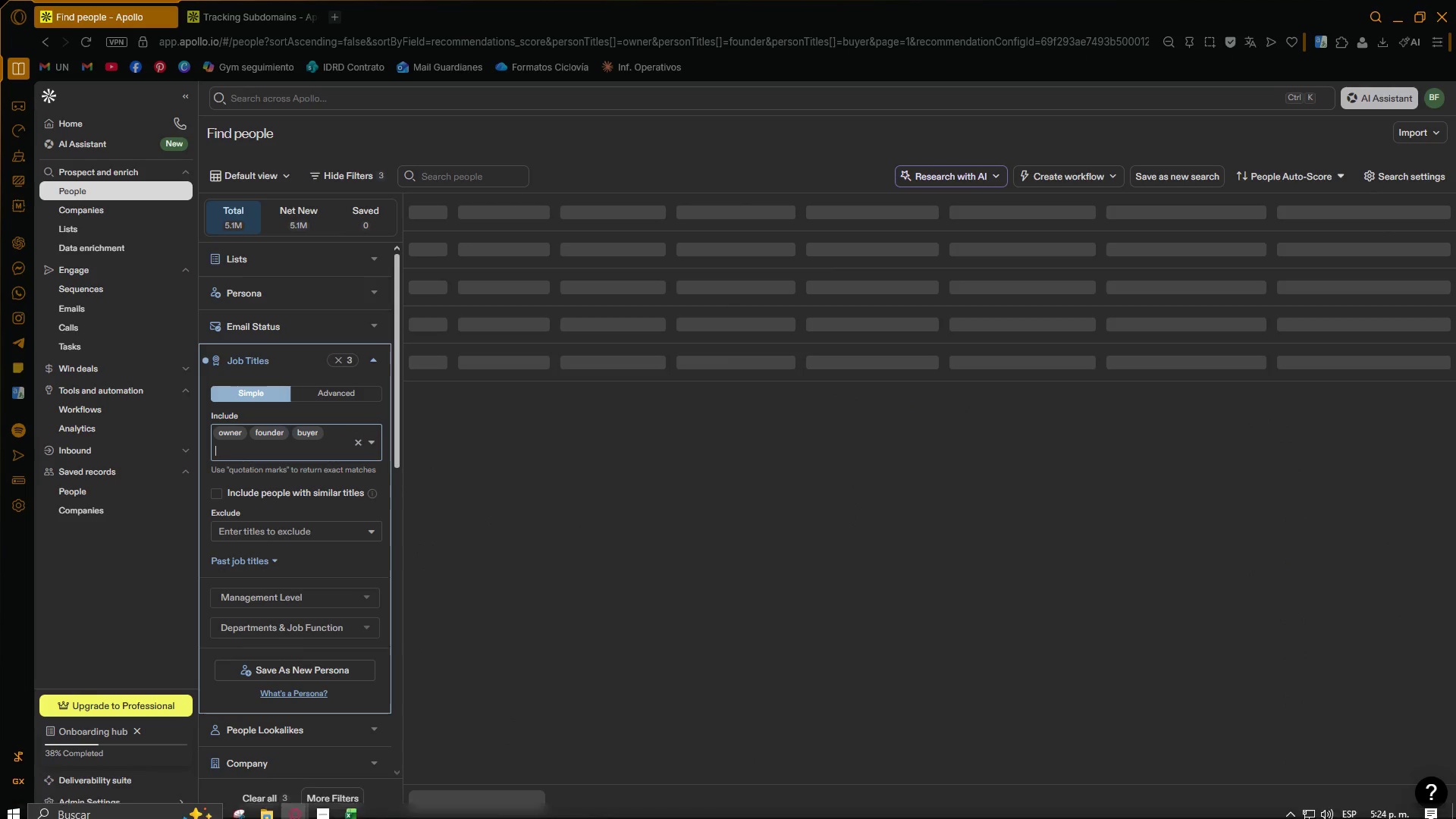 
left_click([328, 805])